 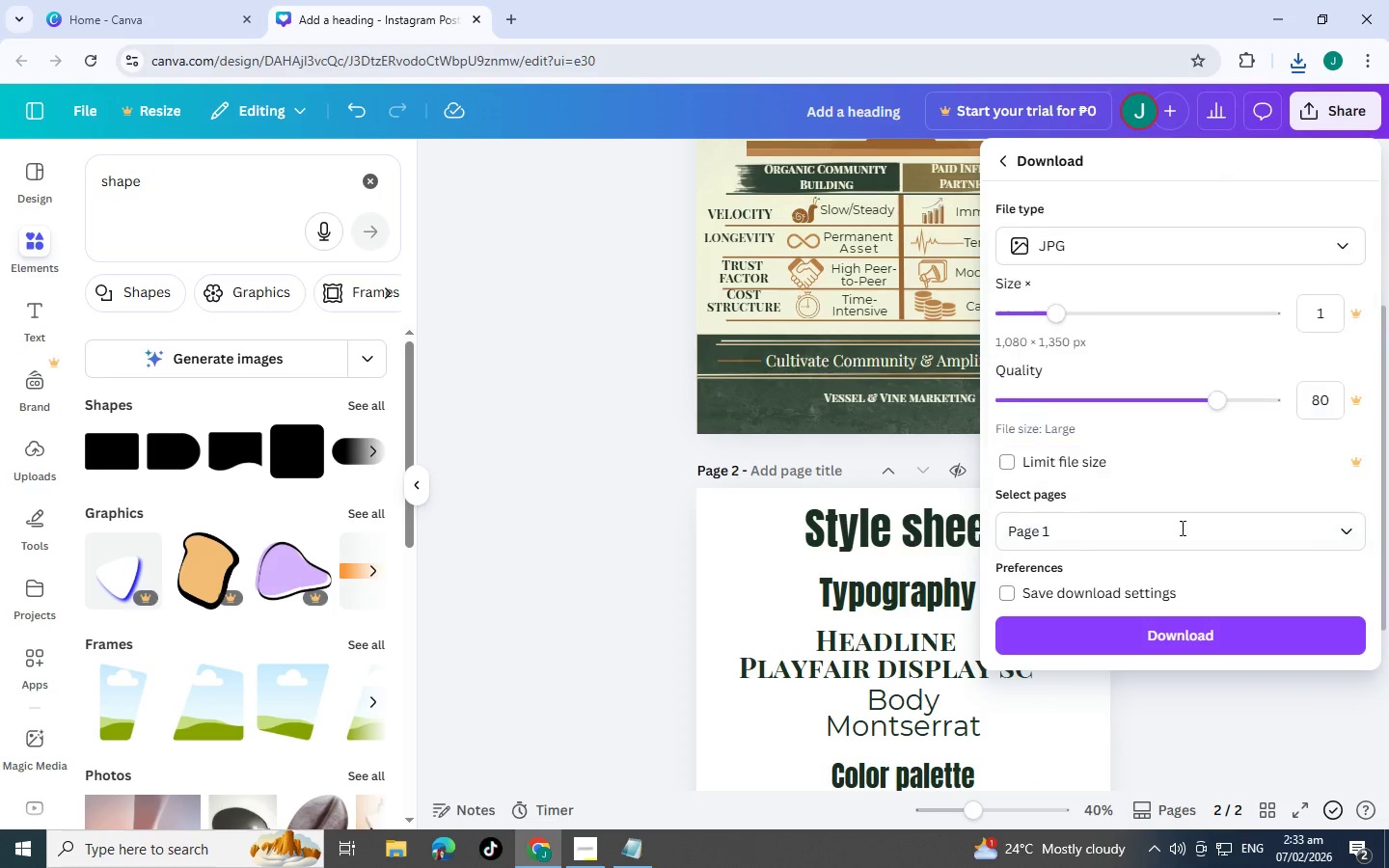 
left_click([1195, 634])
 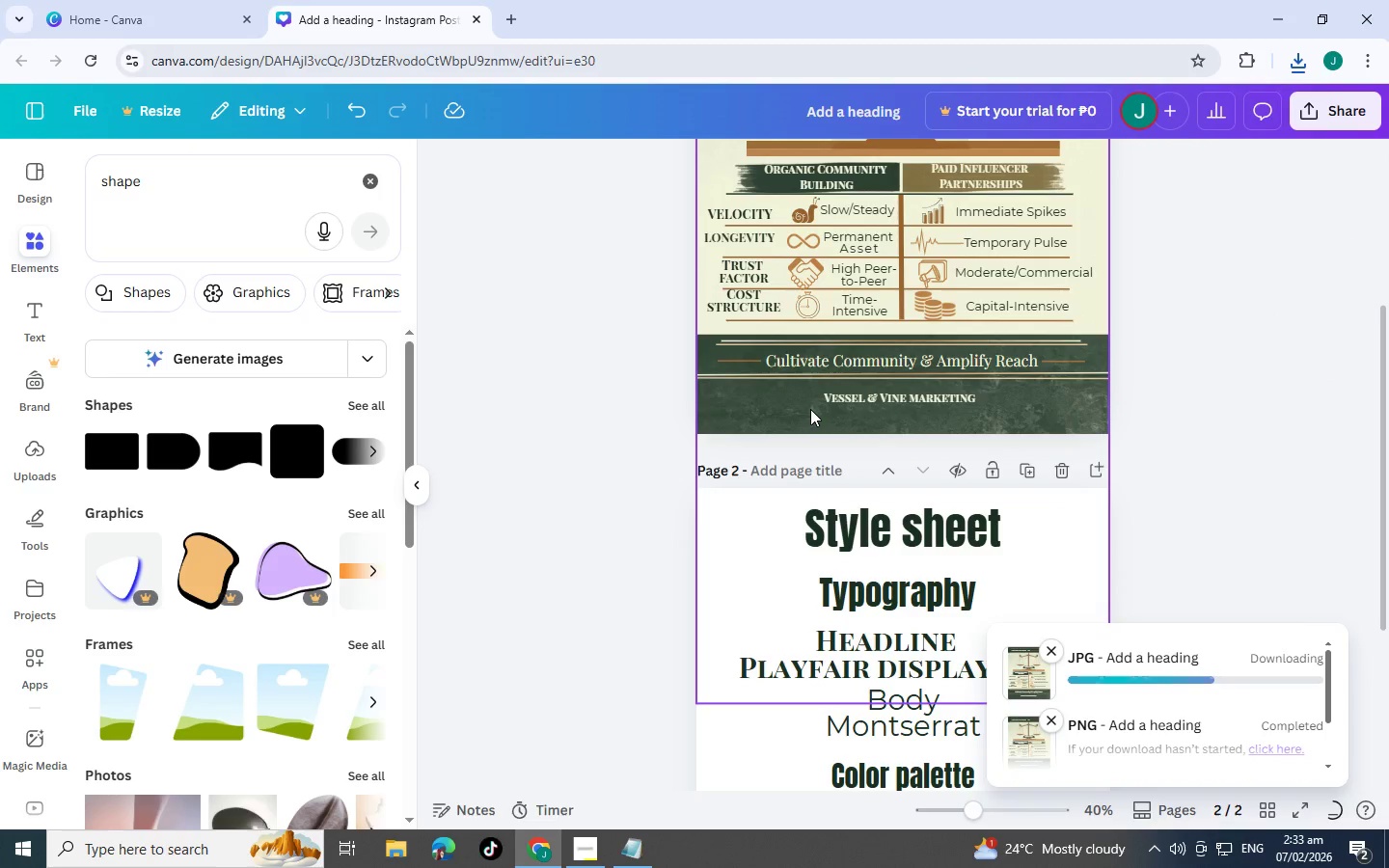 
wait(11.22)
 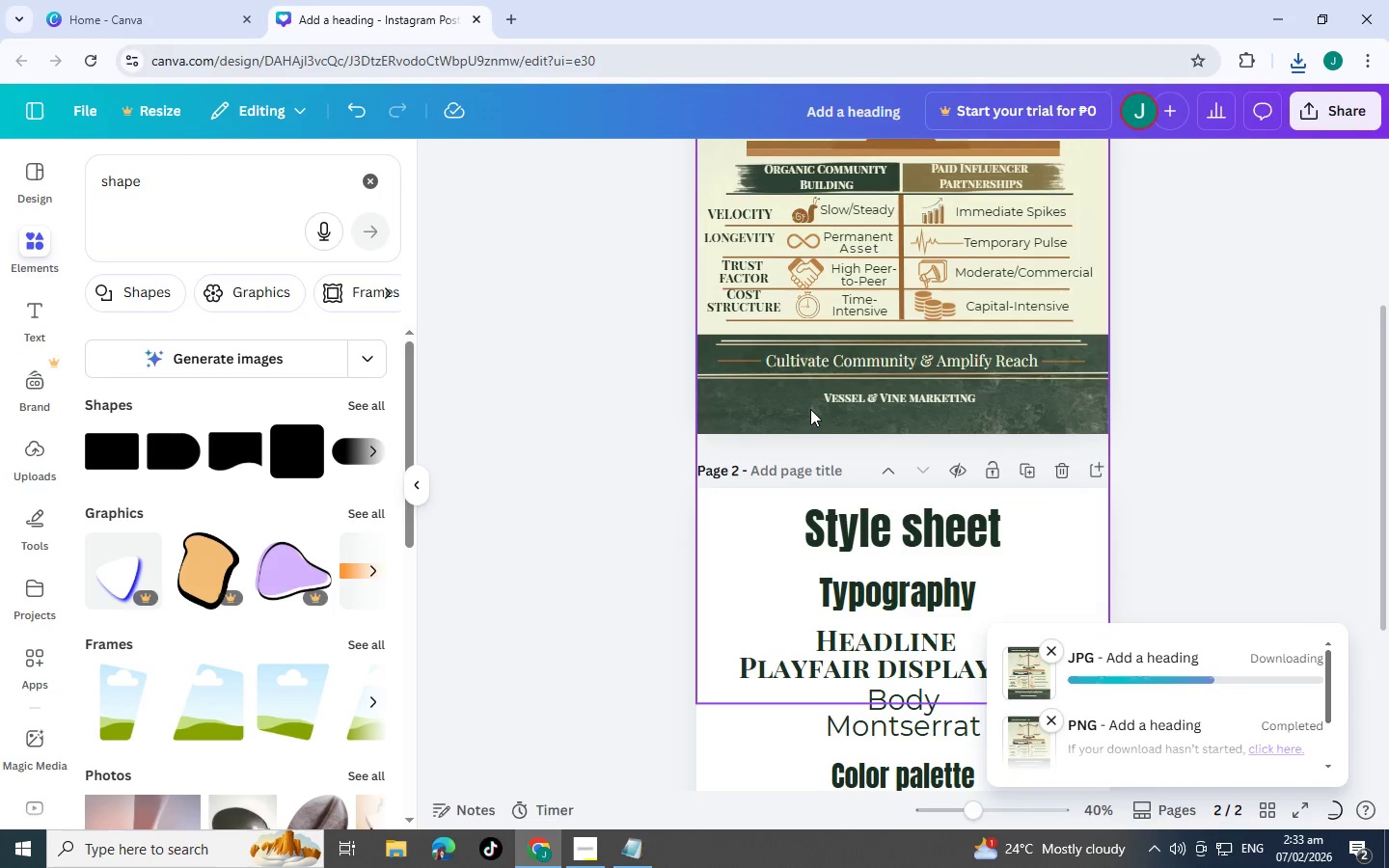 
scroll: coordinate [1024, 501], scroll_direction: up, amount: 6.0
 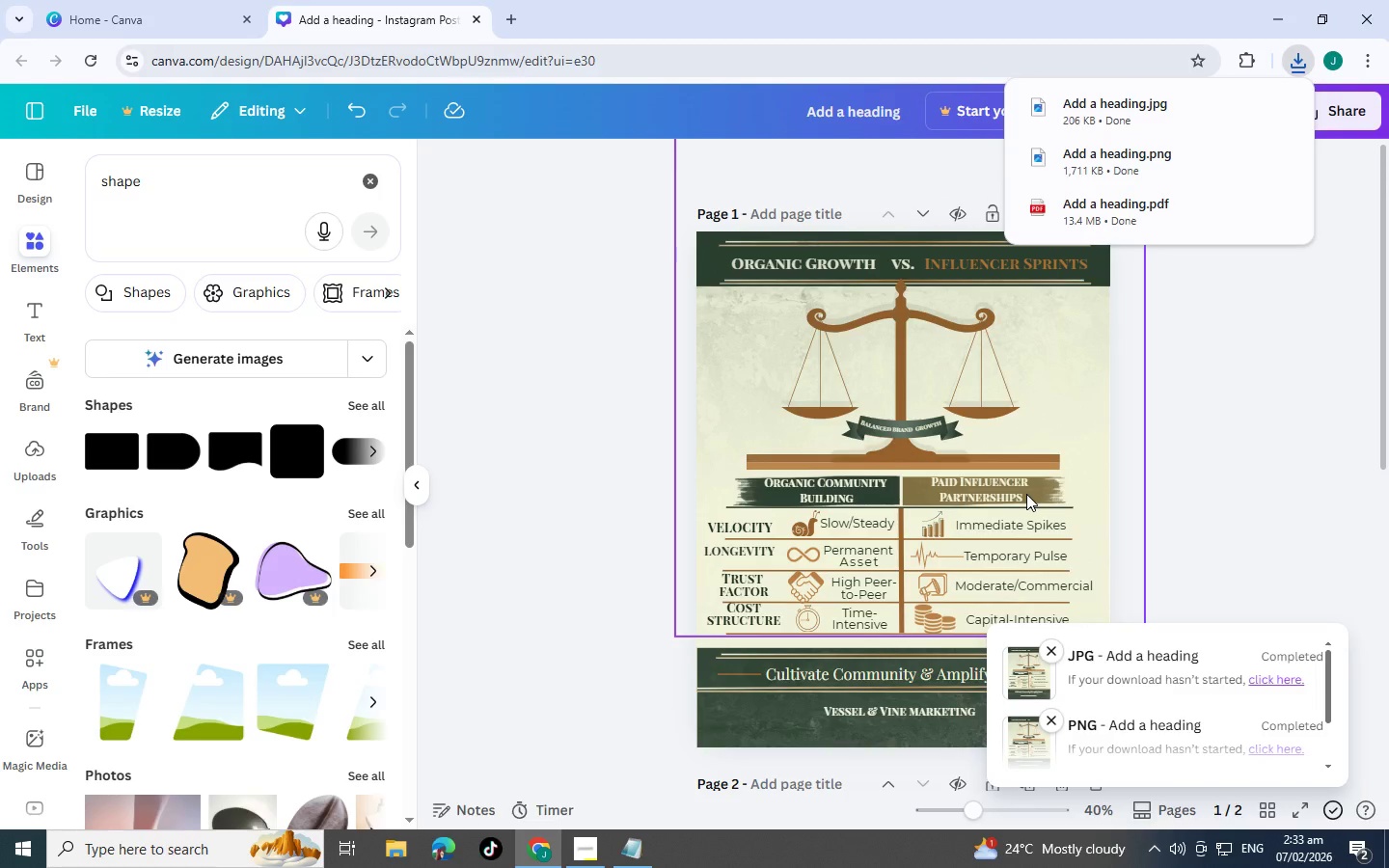 
scroll: coordinate [1026, 494], scroll_direction: down, amount: 1.0
 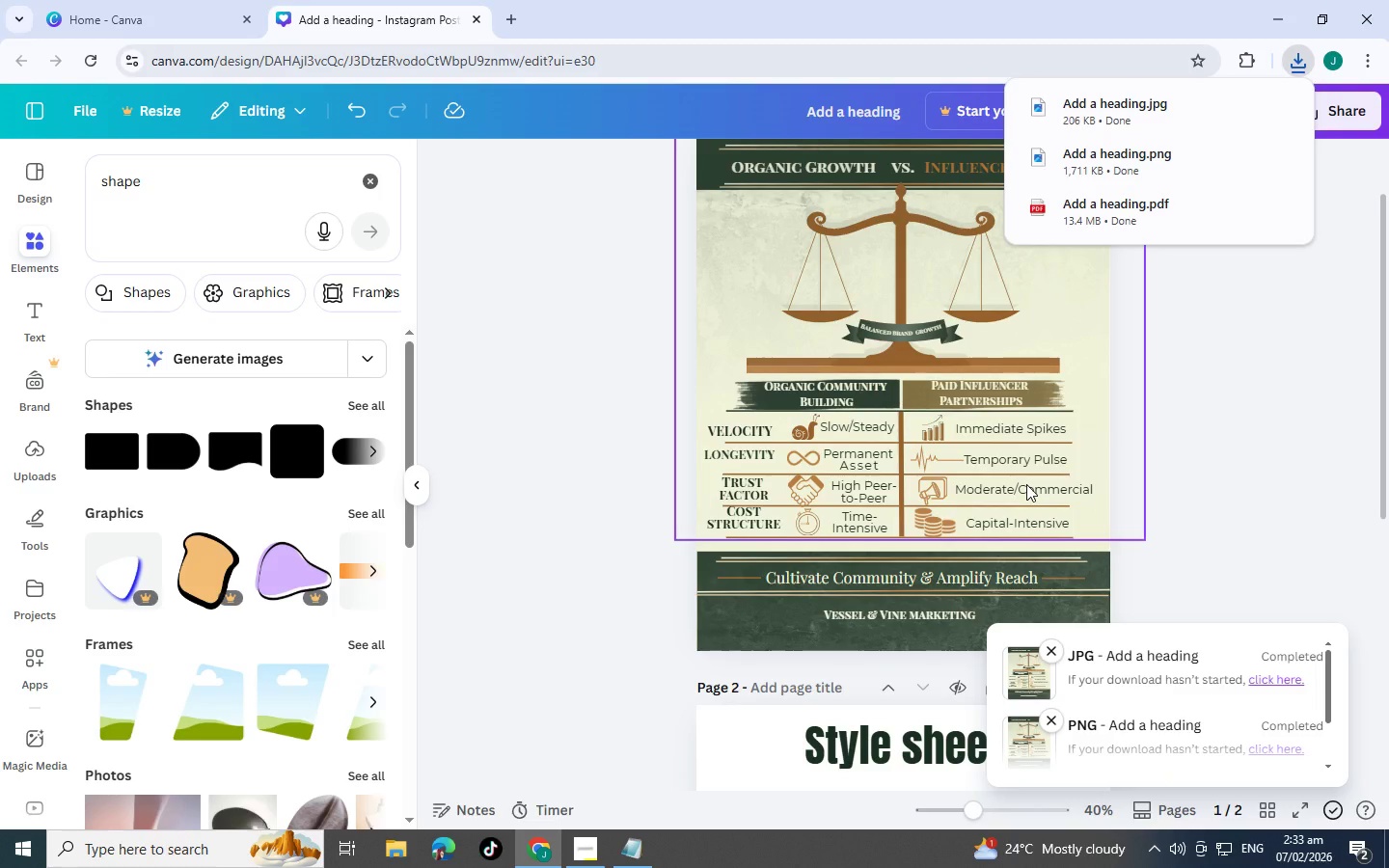 
key(Alt+Tab)